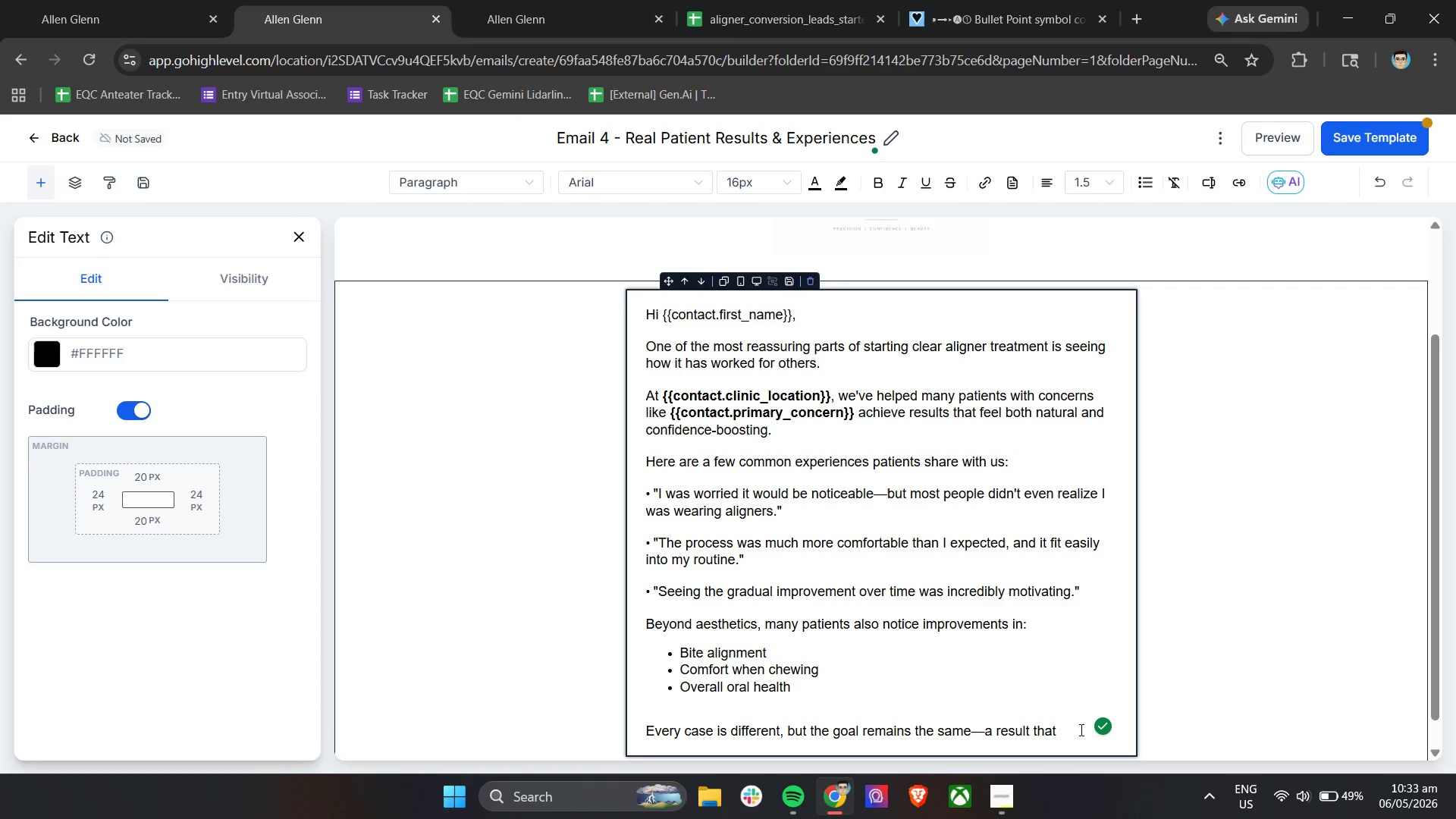 
left_click([1080, 730])
 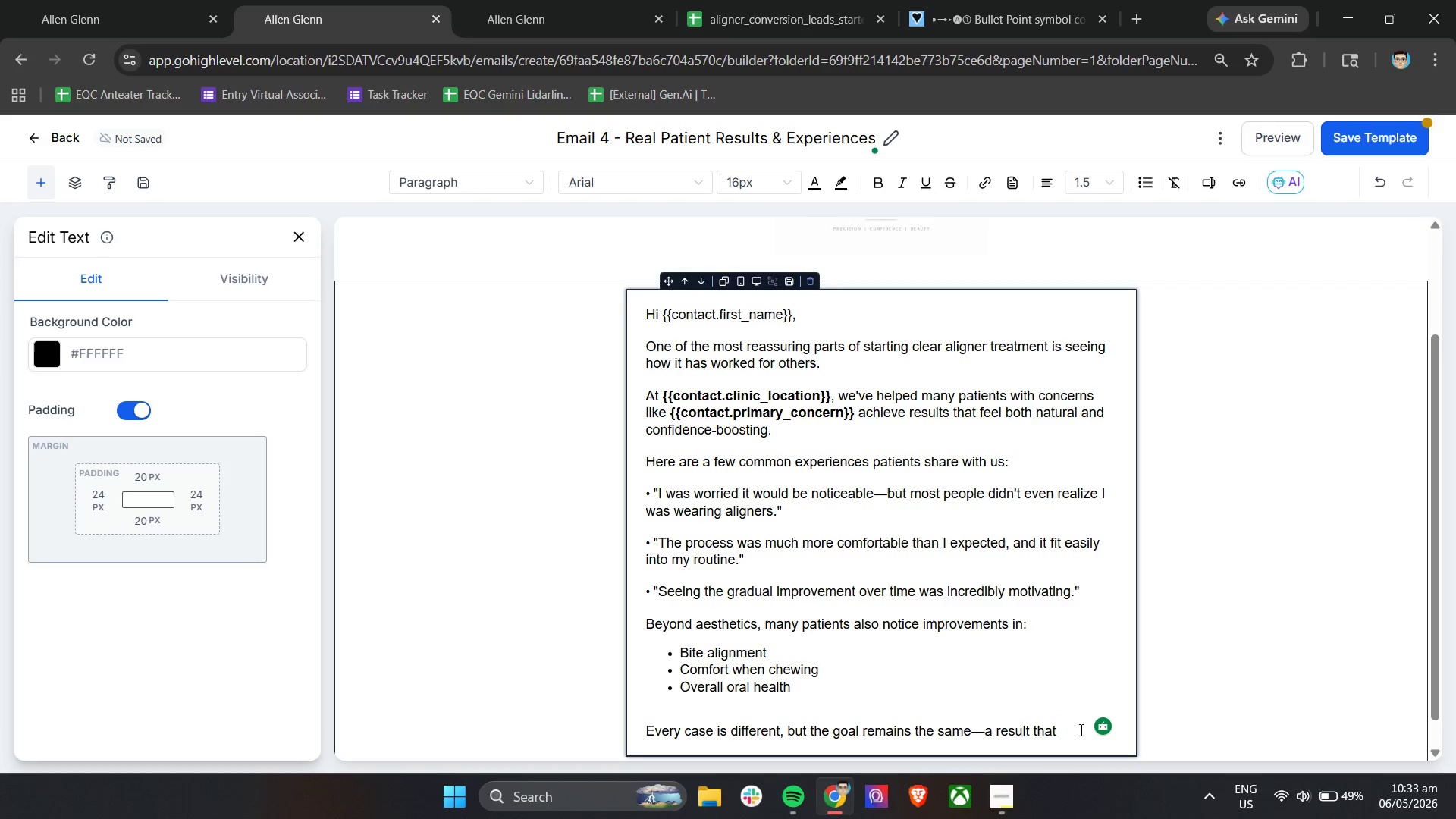 
wait(11.31)
 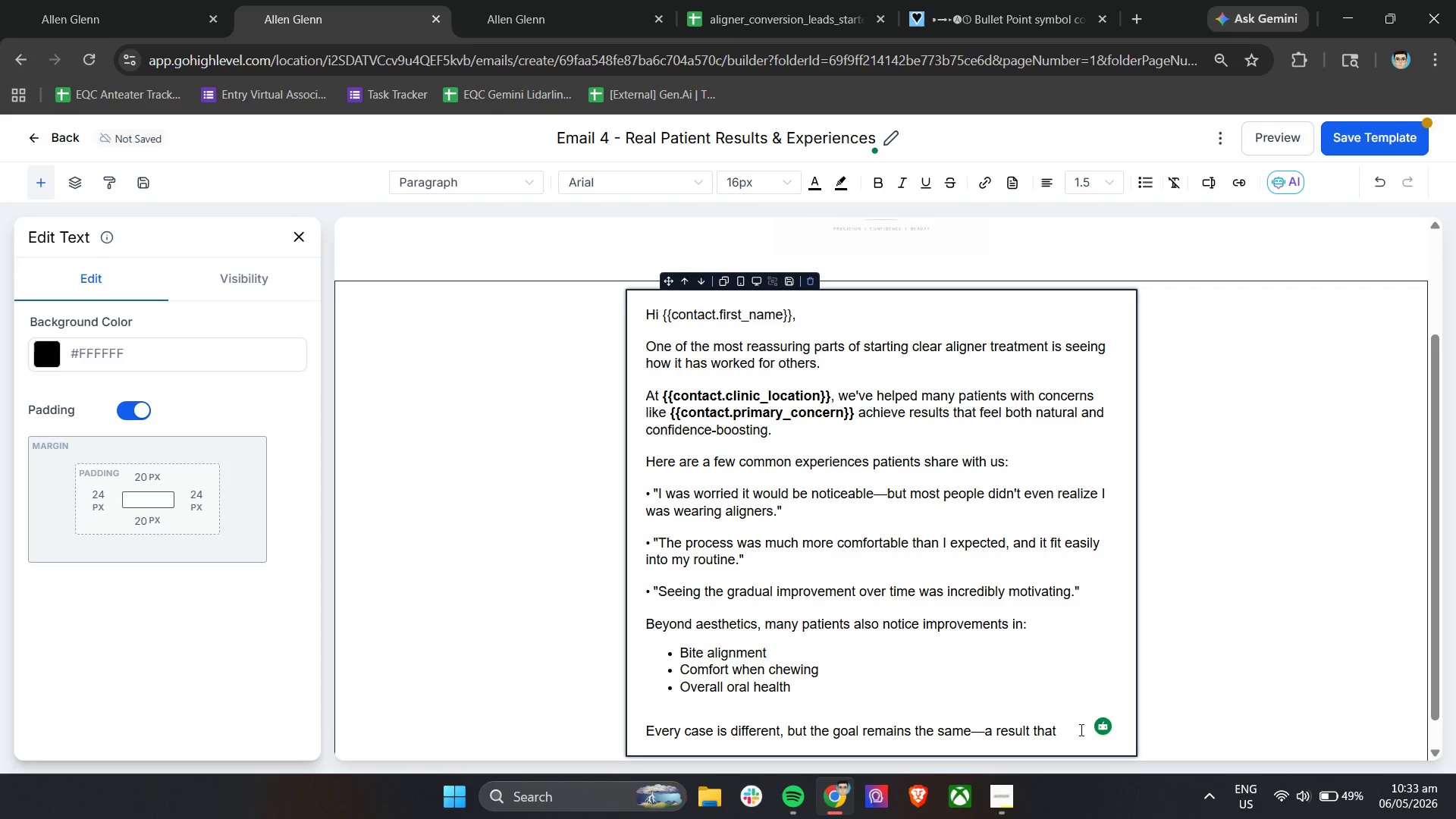 
type(looks natural and feels right for you.)
 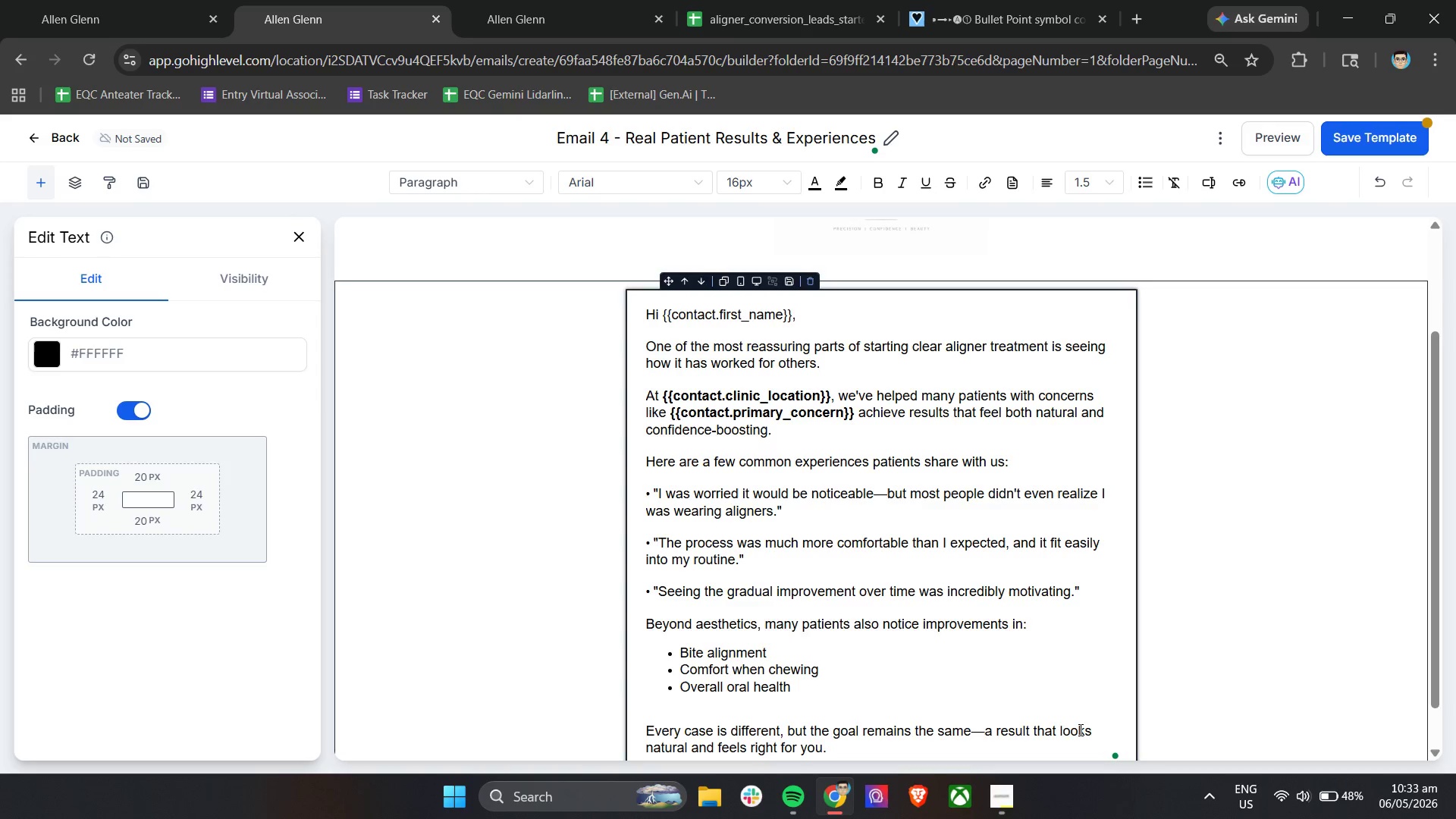 
scroll: coordinate [1176, 616], scroll_direction: down, amount: 5.0
 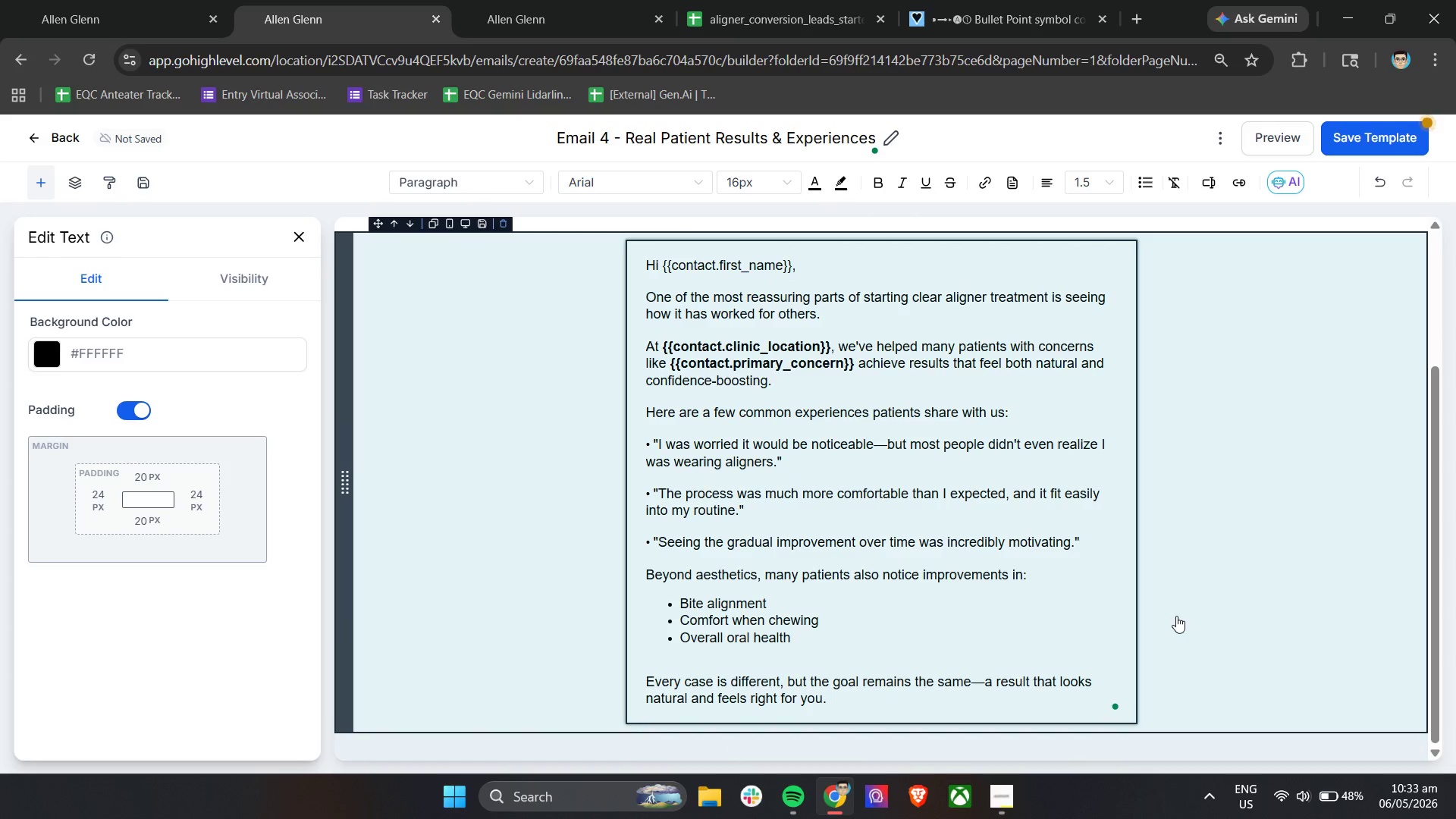 
wait(6.33)
 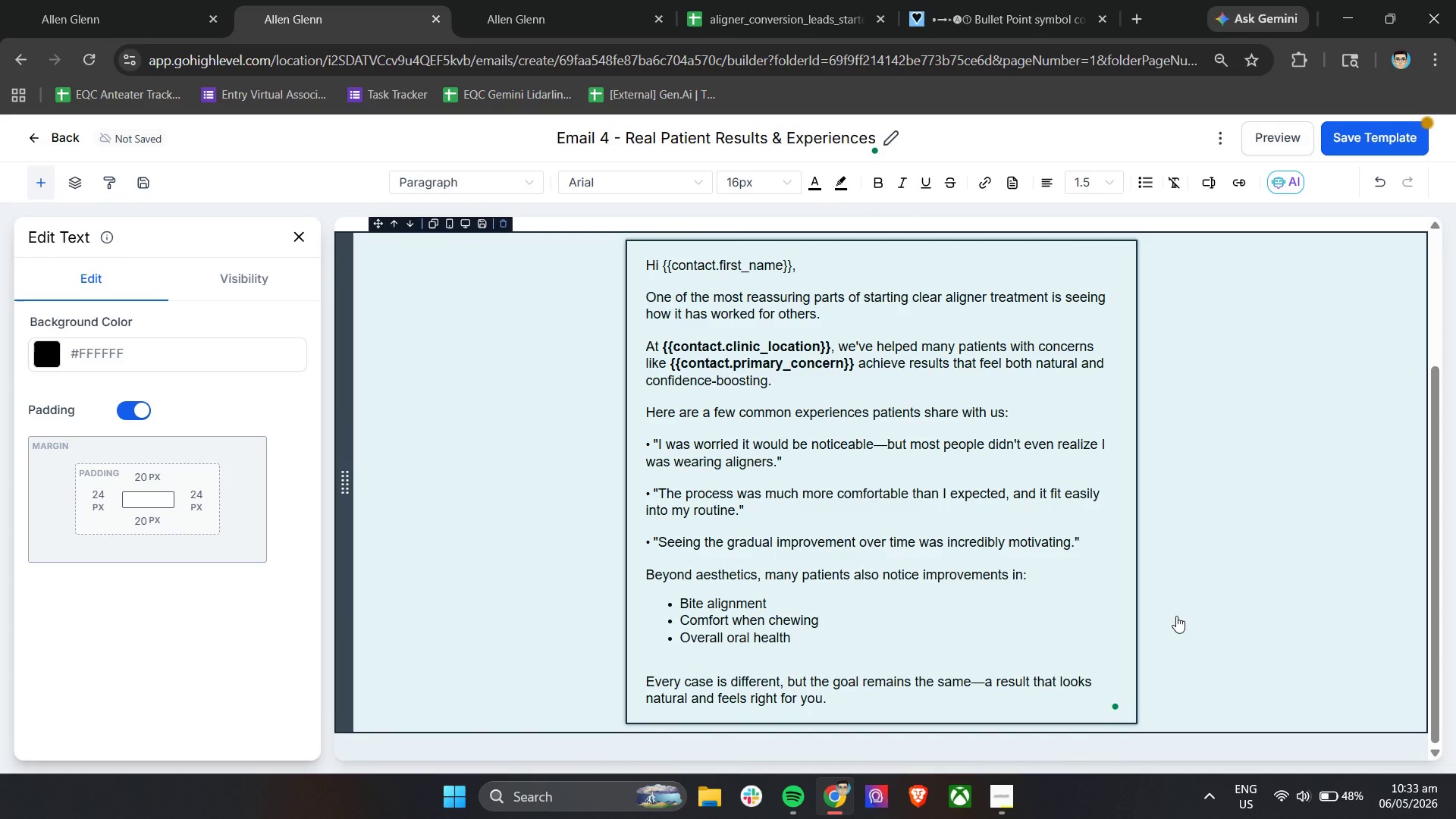 
key(Enter)
 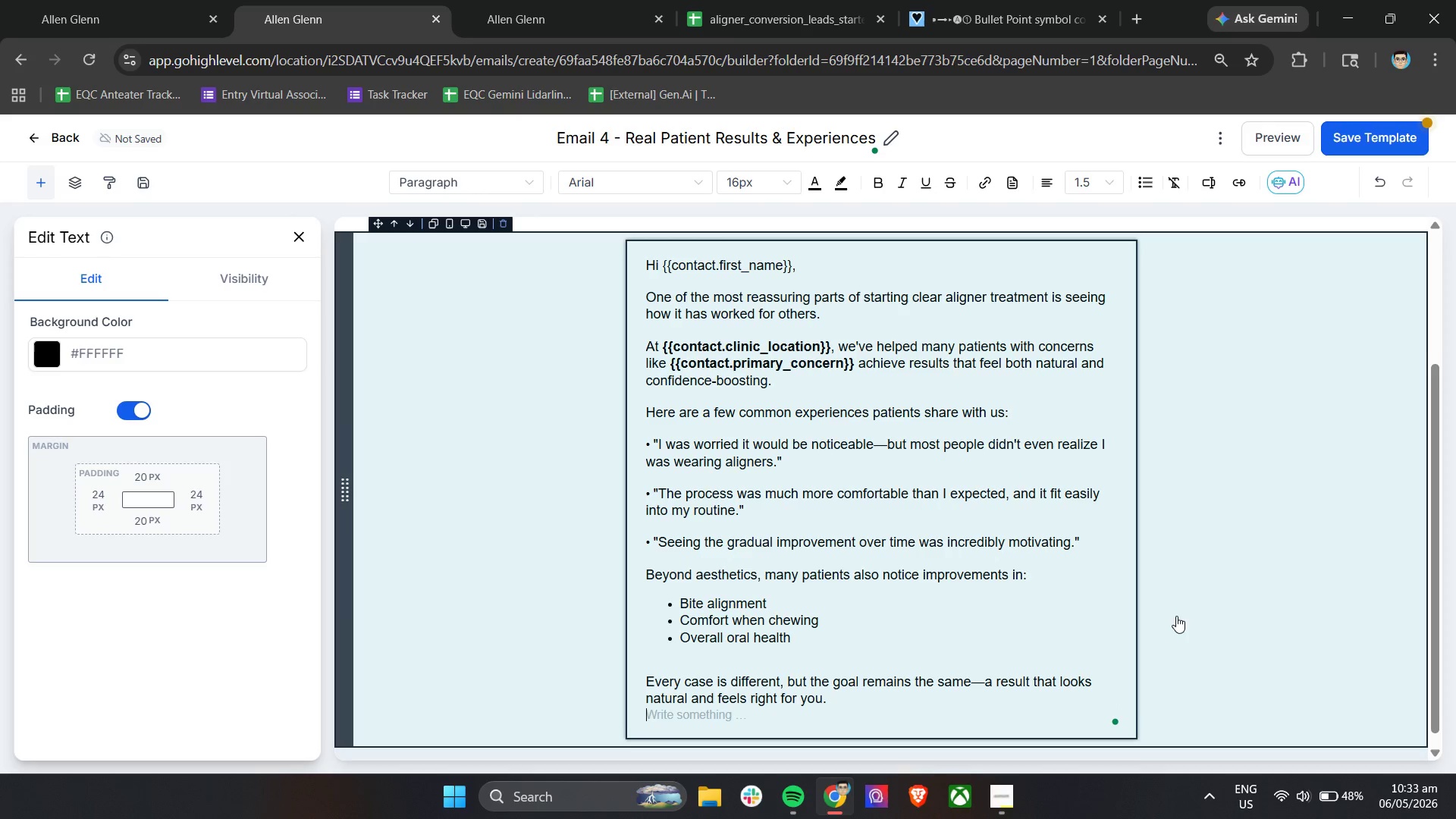 
key(Enter)
 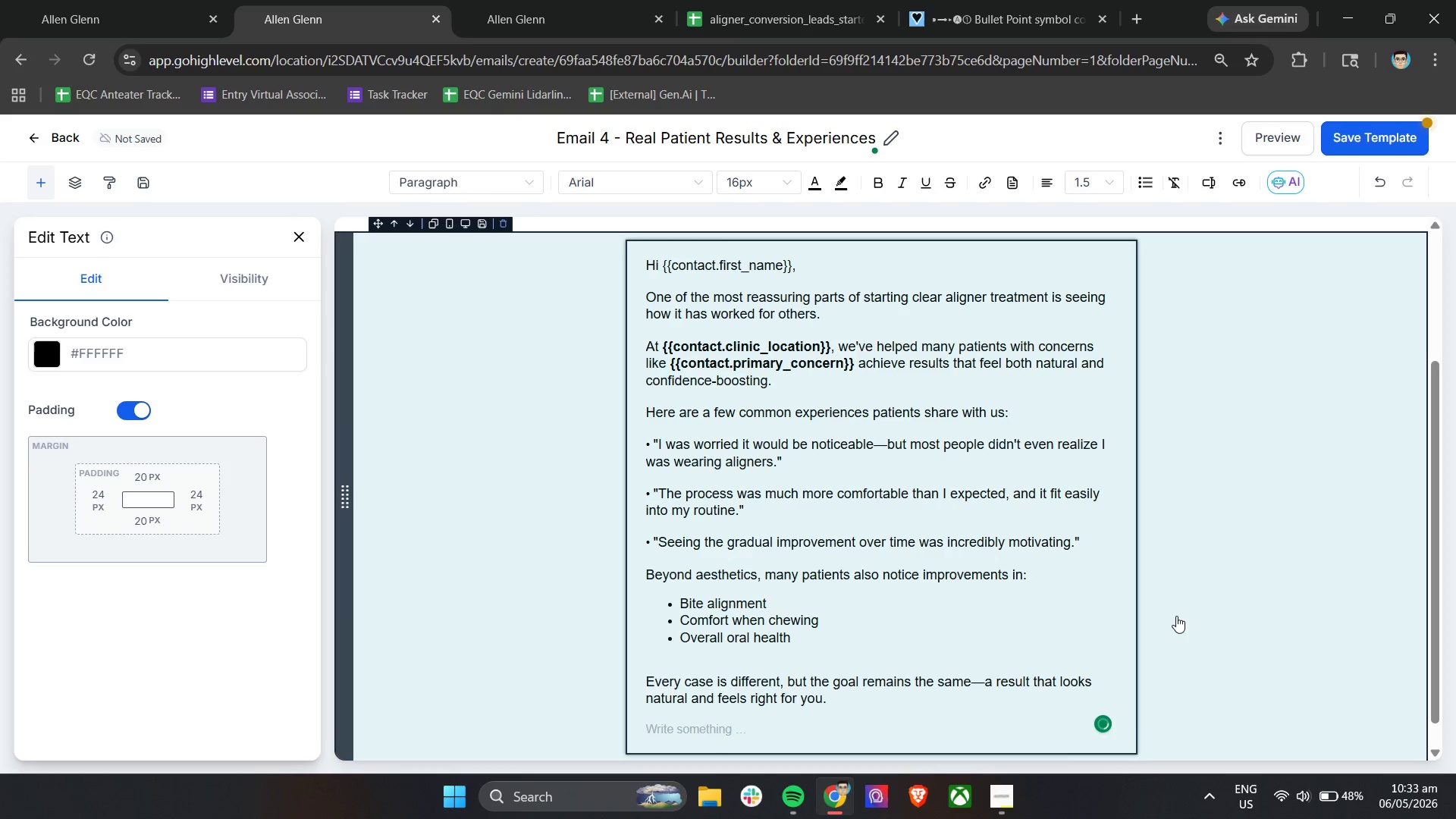 
type(In the )
 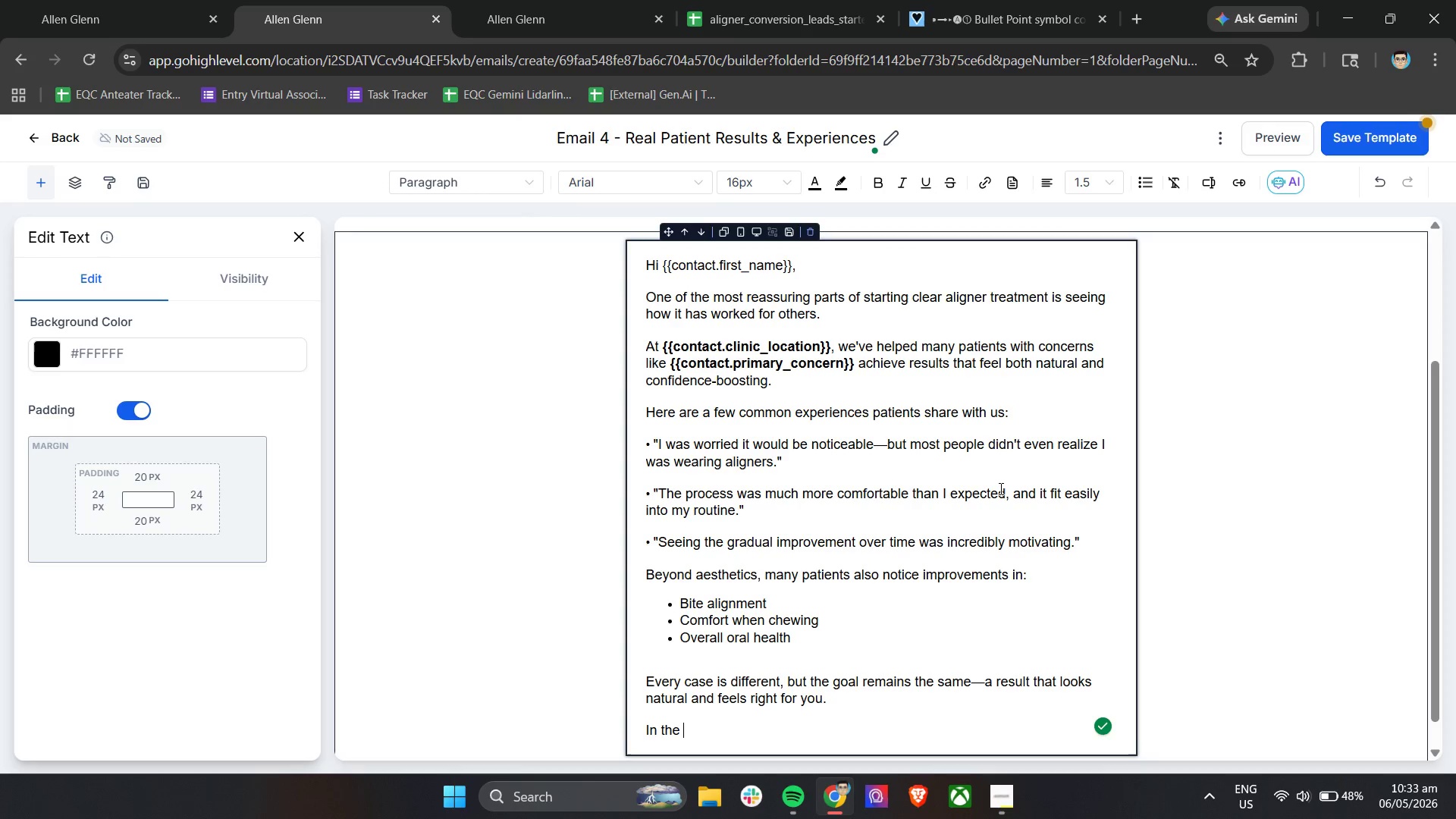 
type(next email, )